 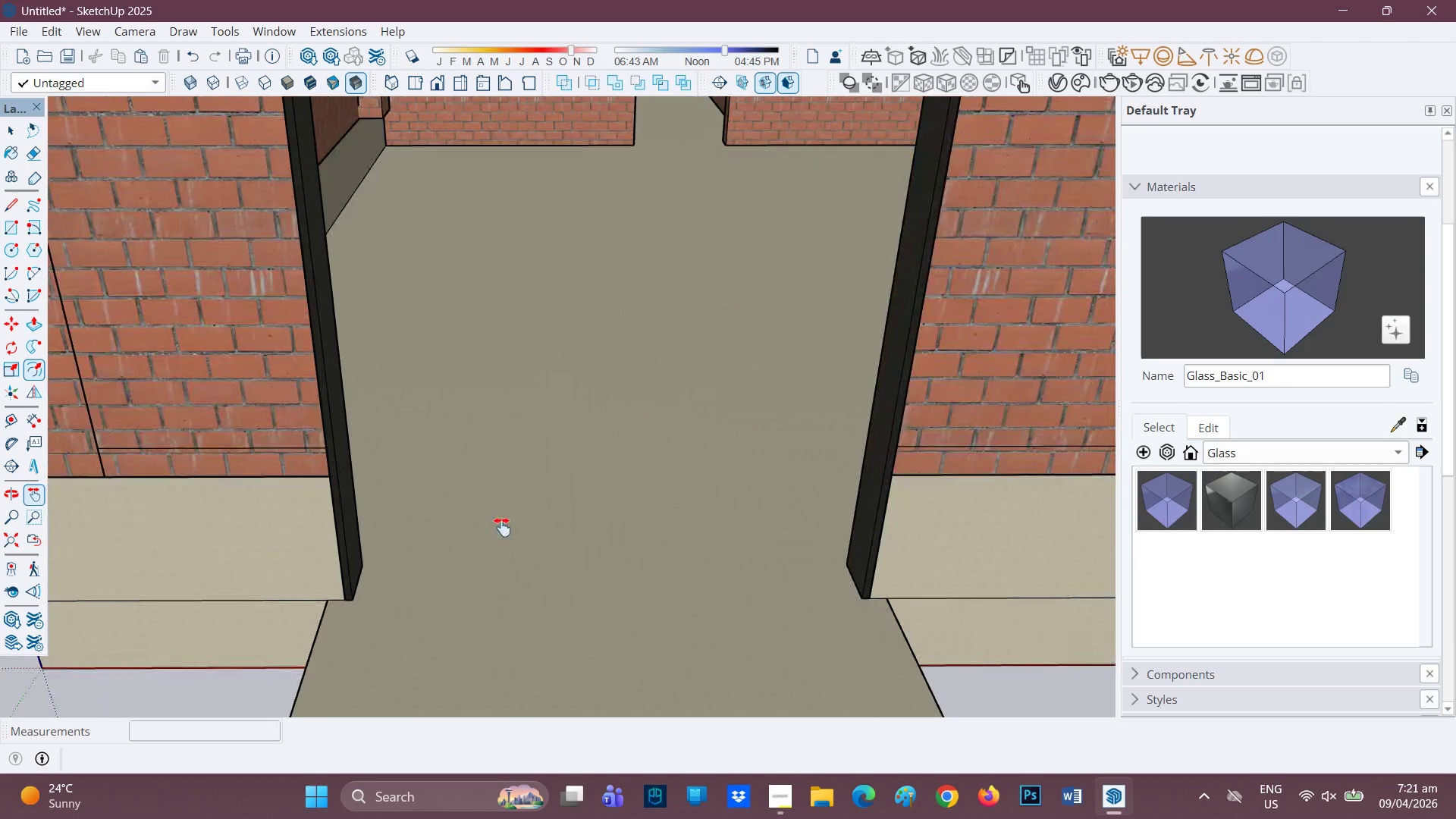 
key(R)
 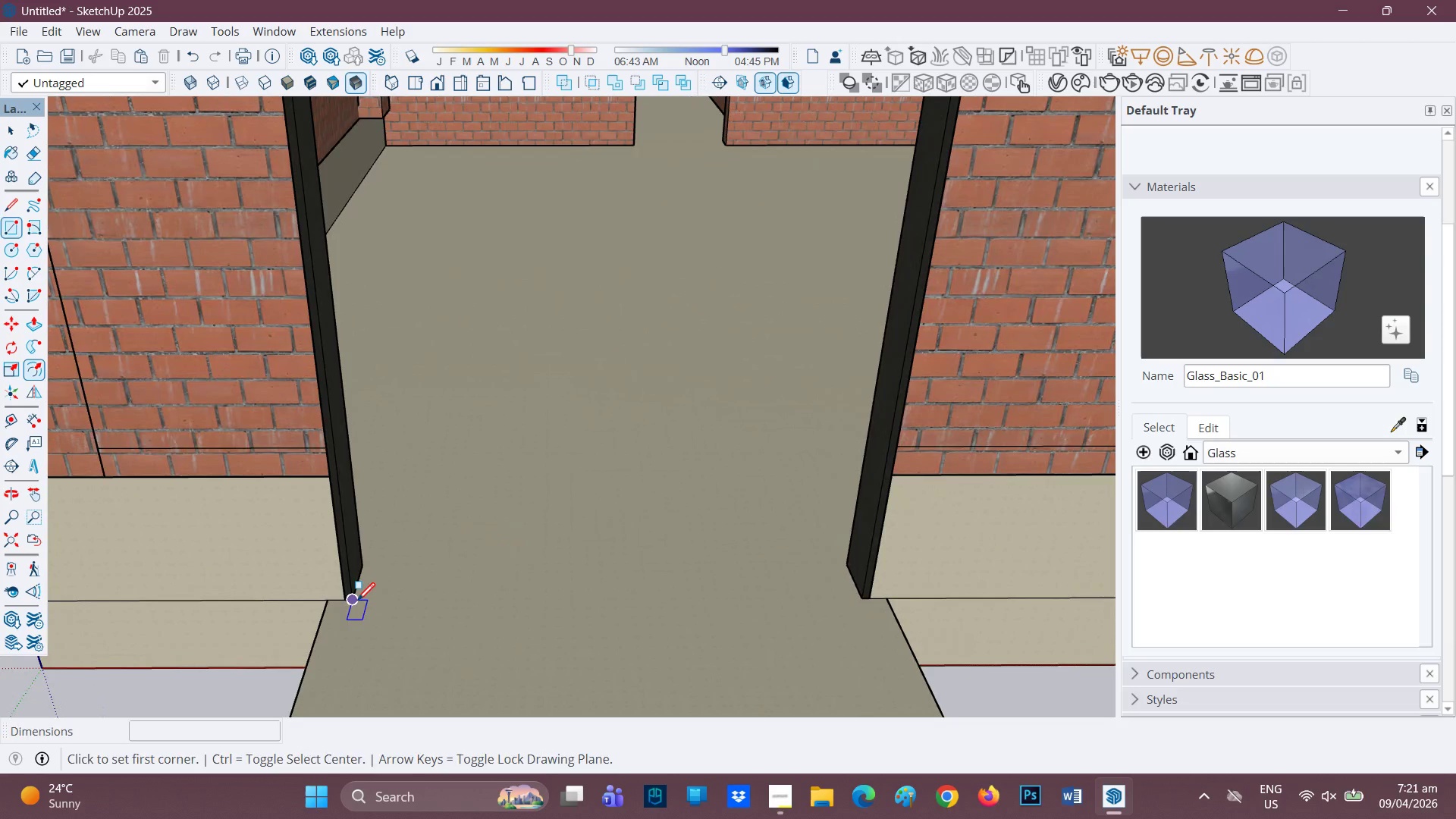 
left_click([357, 602])
 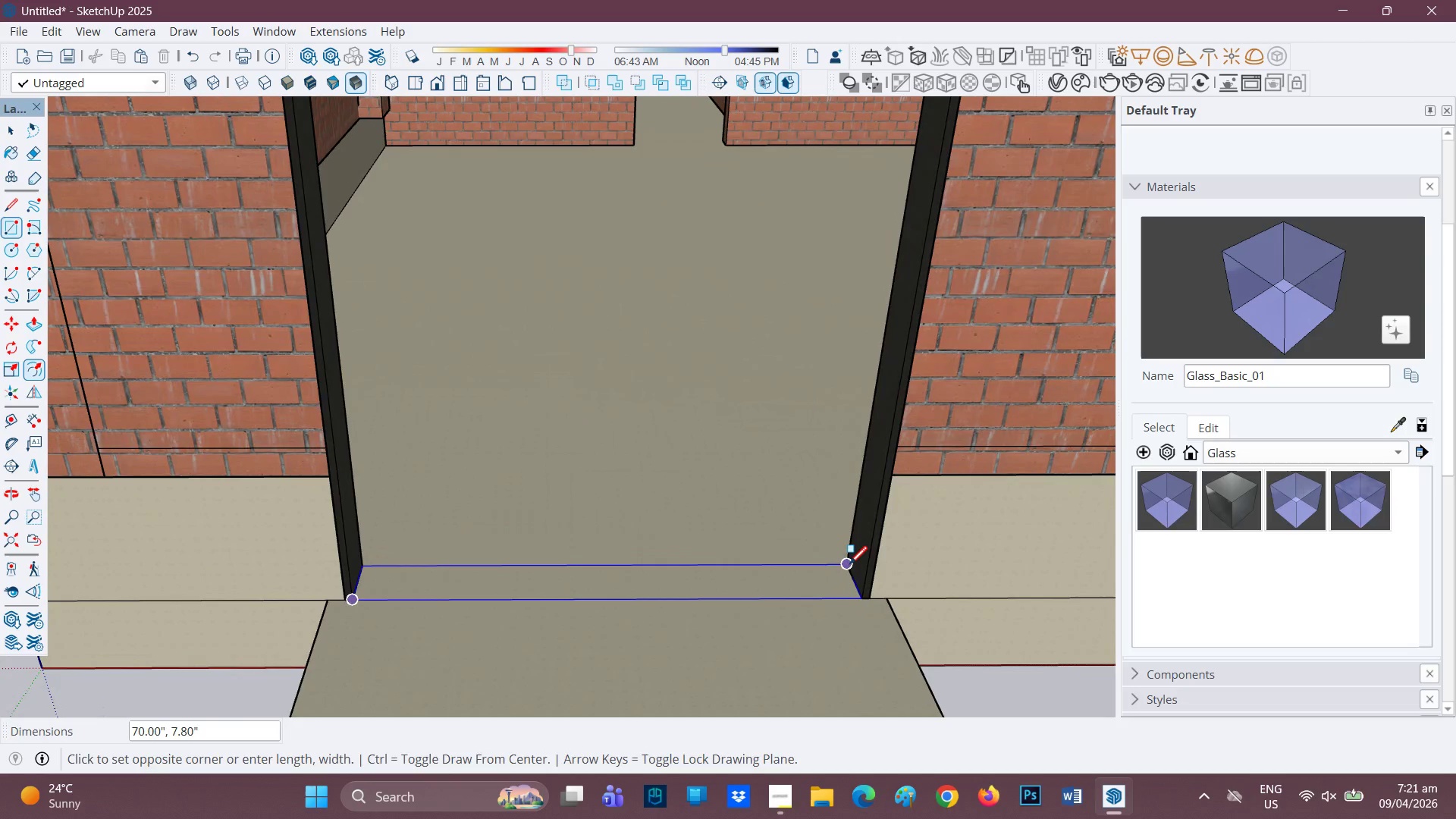 
left_click([849, 566])
 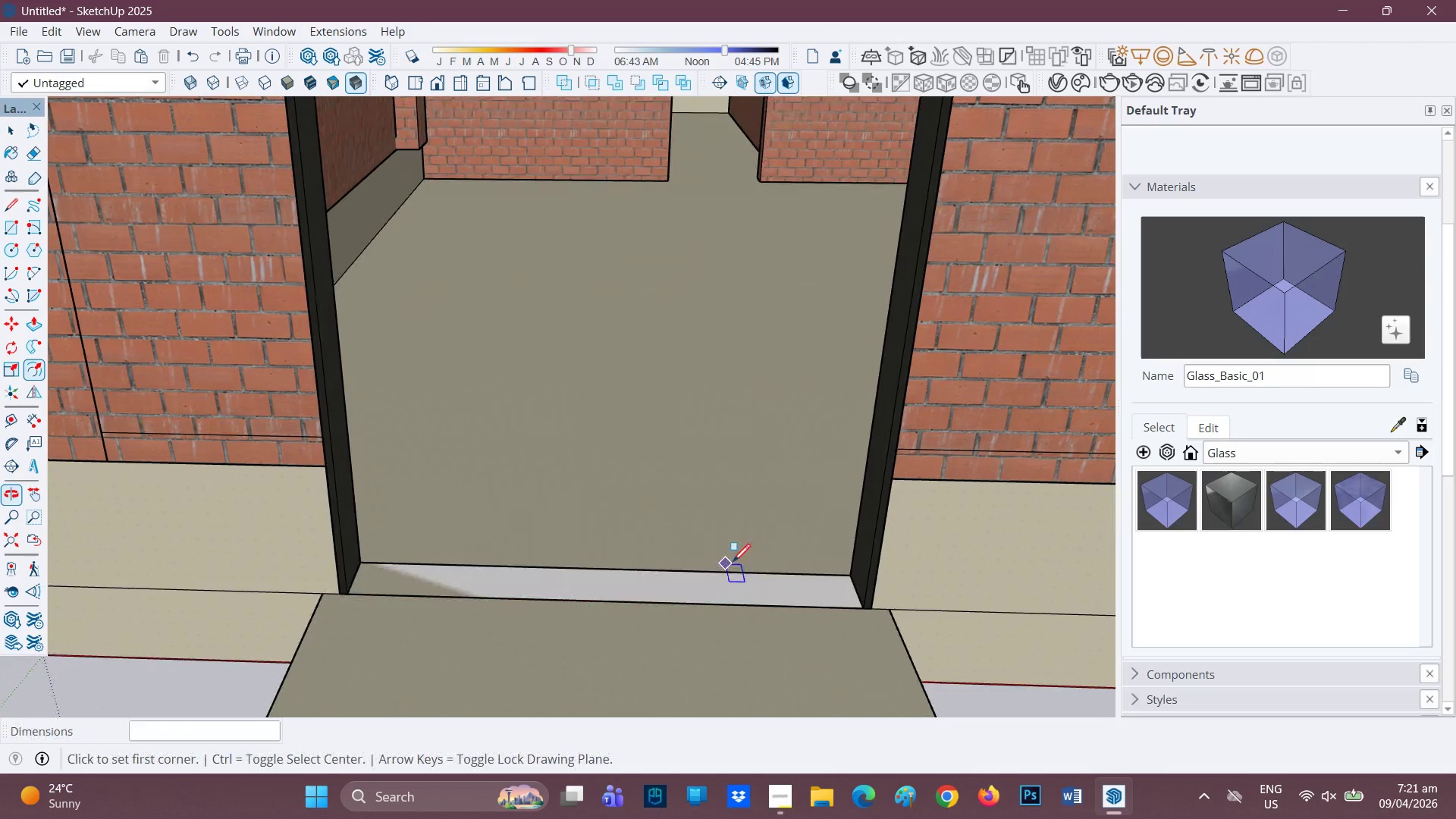 
key(P)
 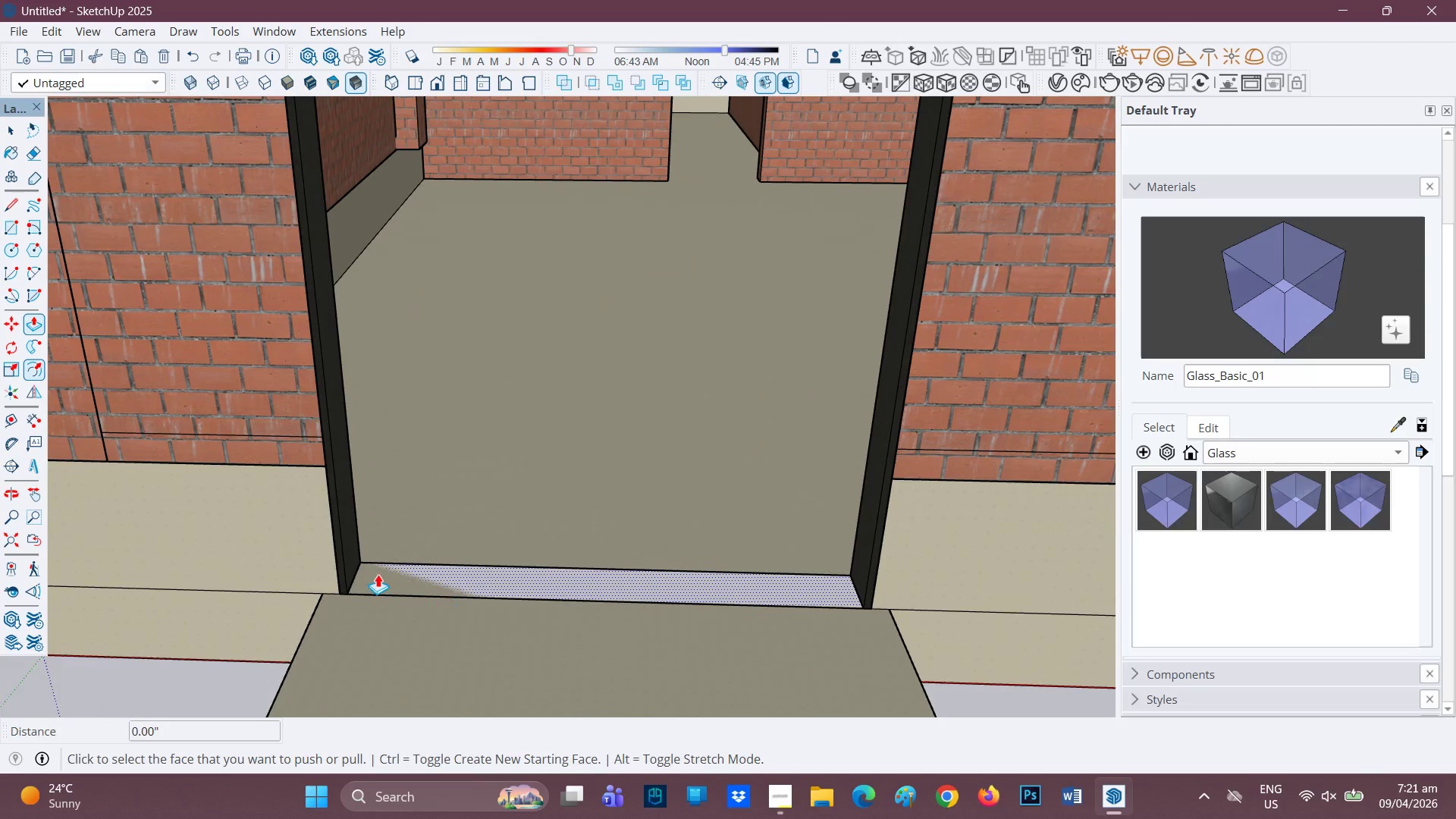 
scroll: coordinate [380, 561], scroll_direction: up, amount: 1.0
 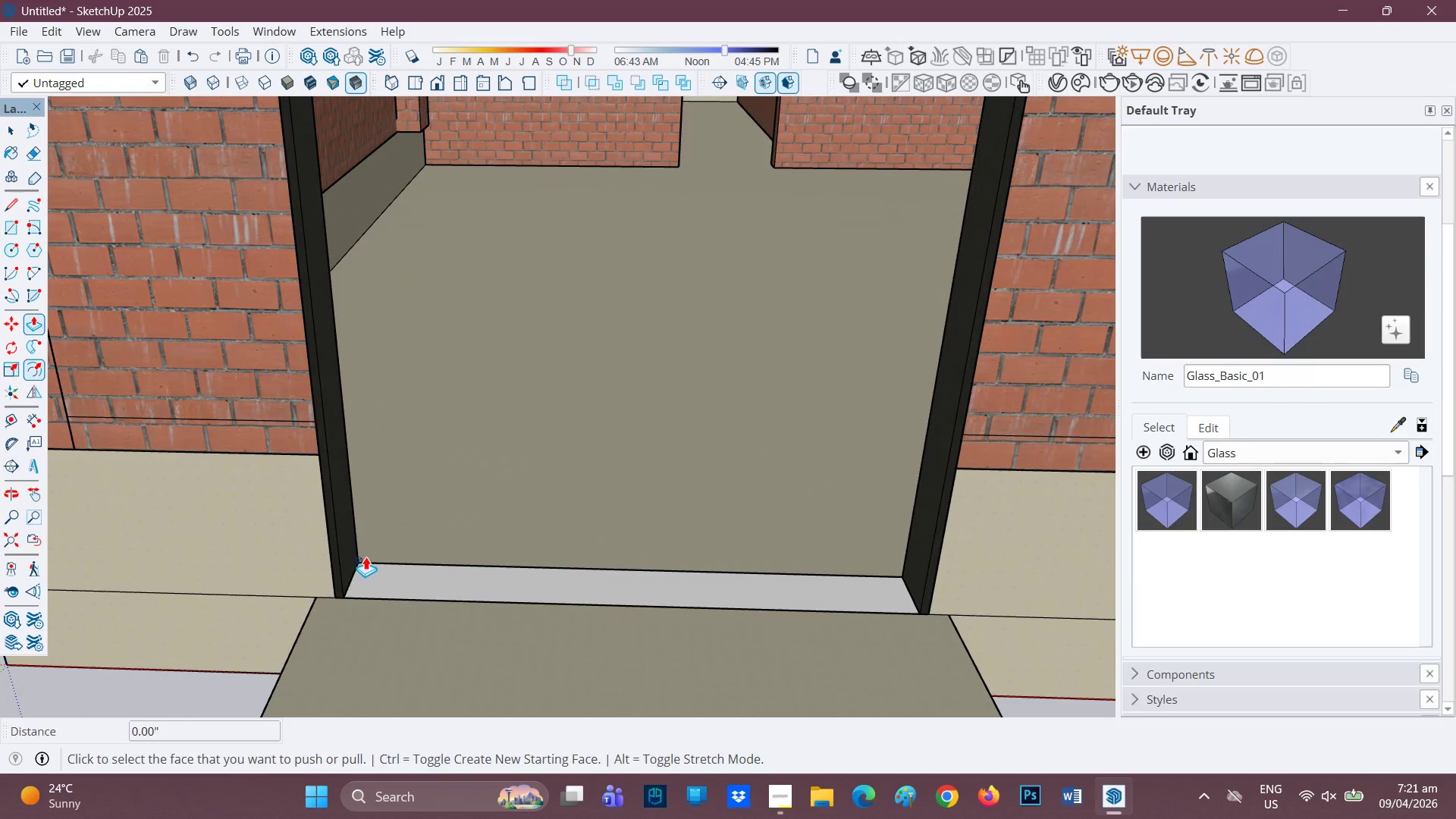 
key(L)
 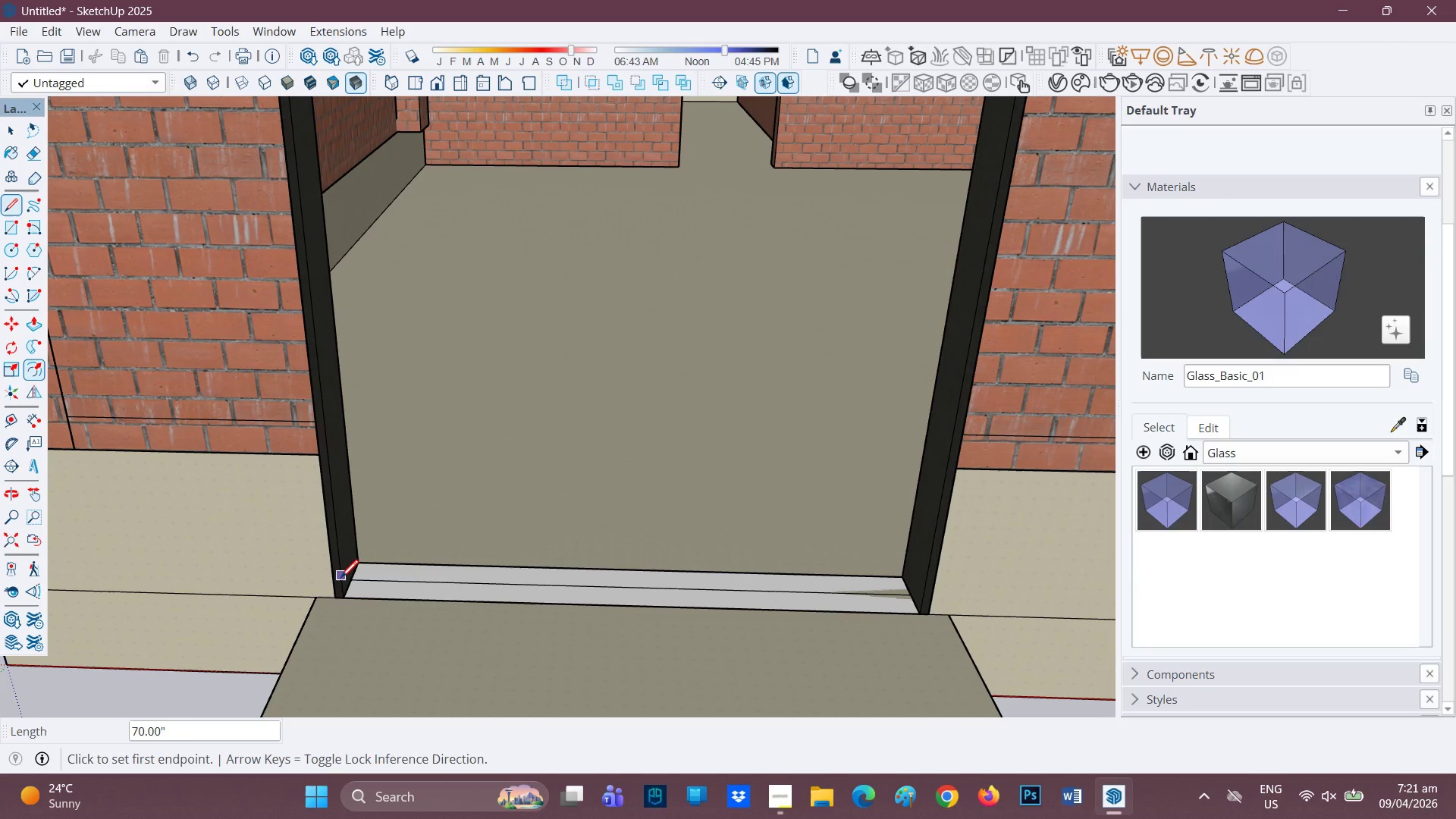 
wait(5.61)
 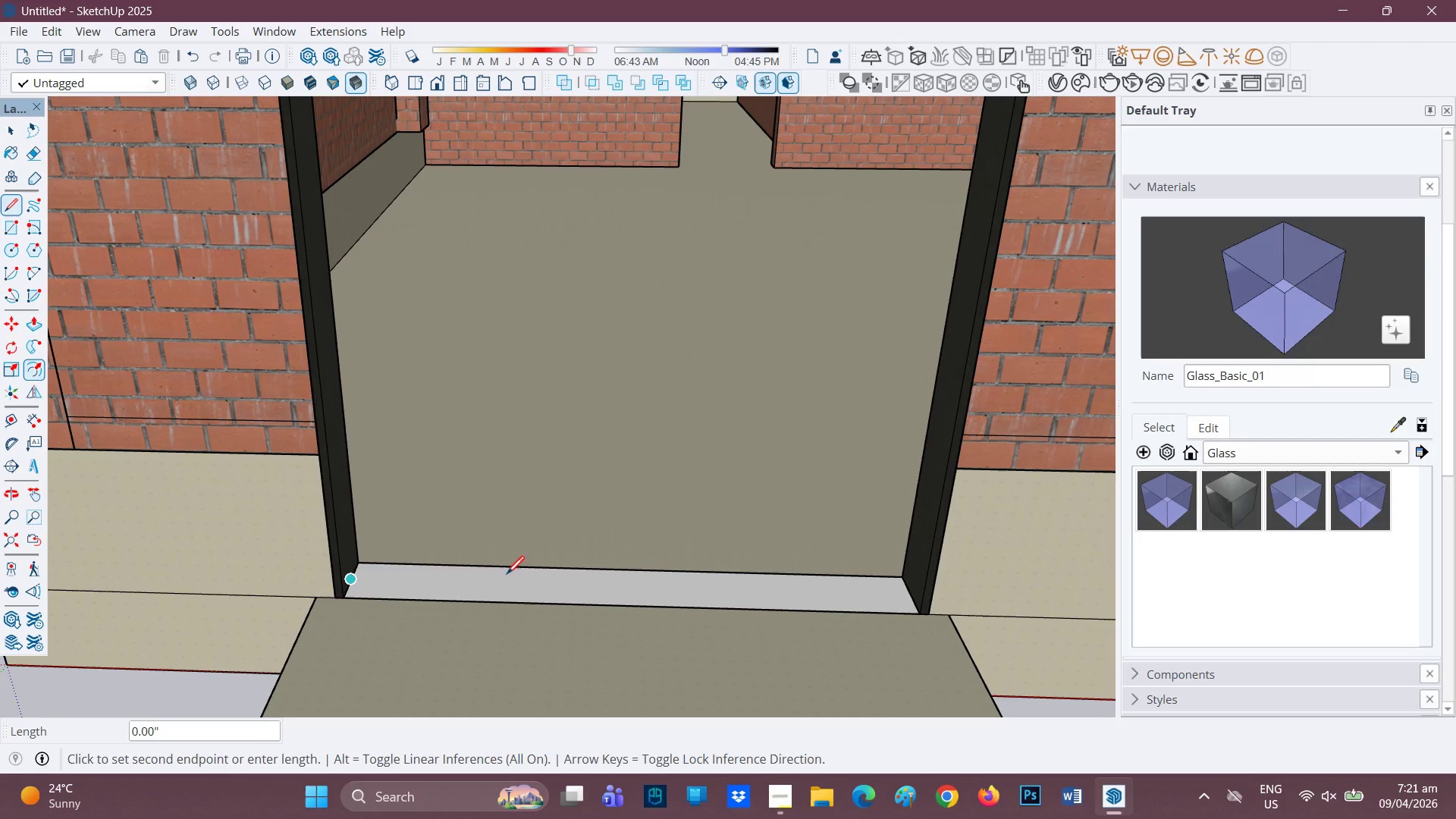 
scroll: coordinate [341, 592], scroll_direction: up, amount: 3.0
 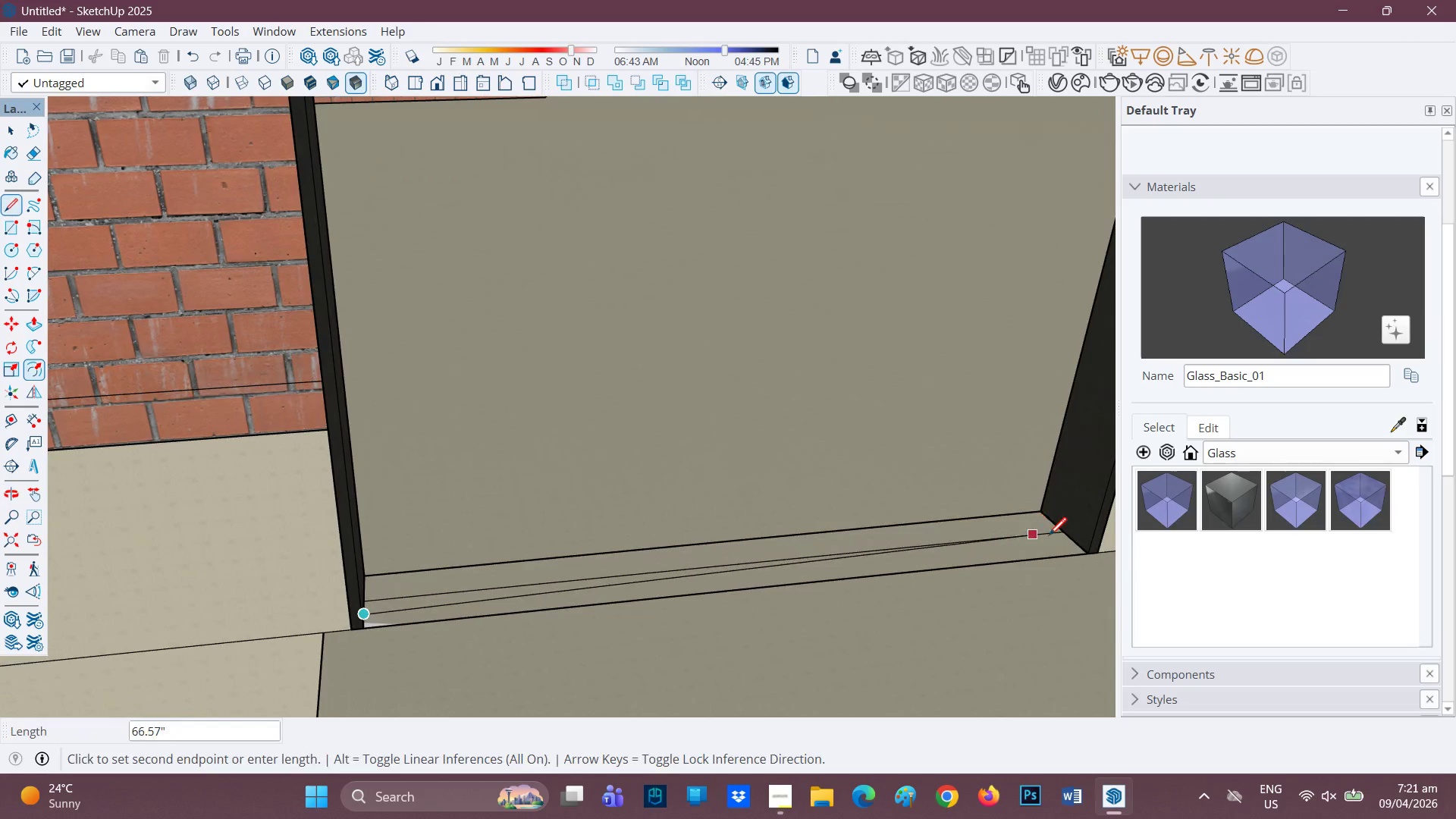 
left_click([1072, 545])
 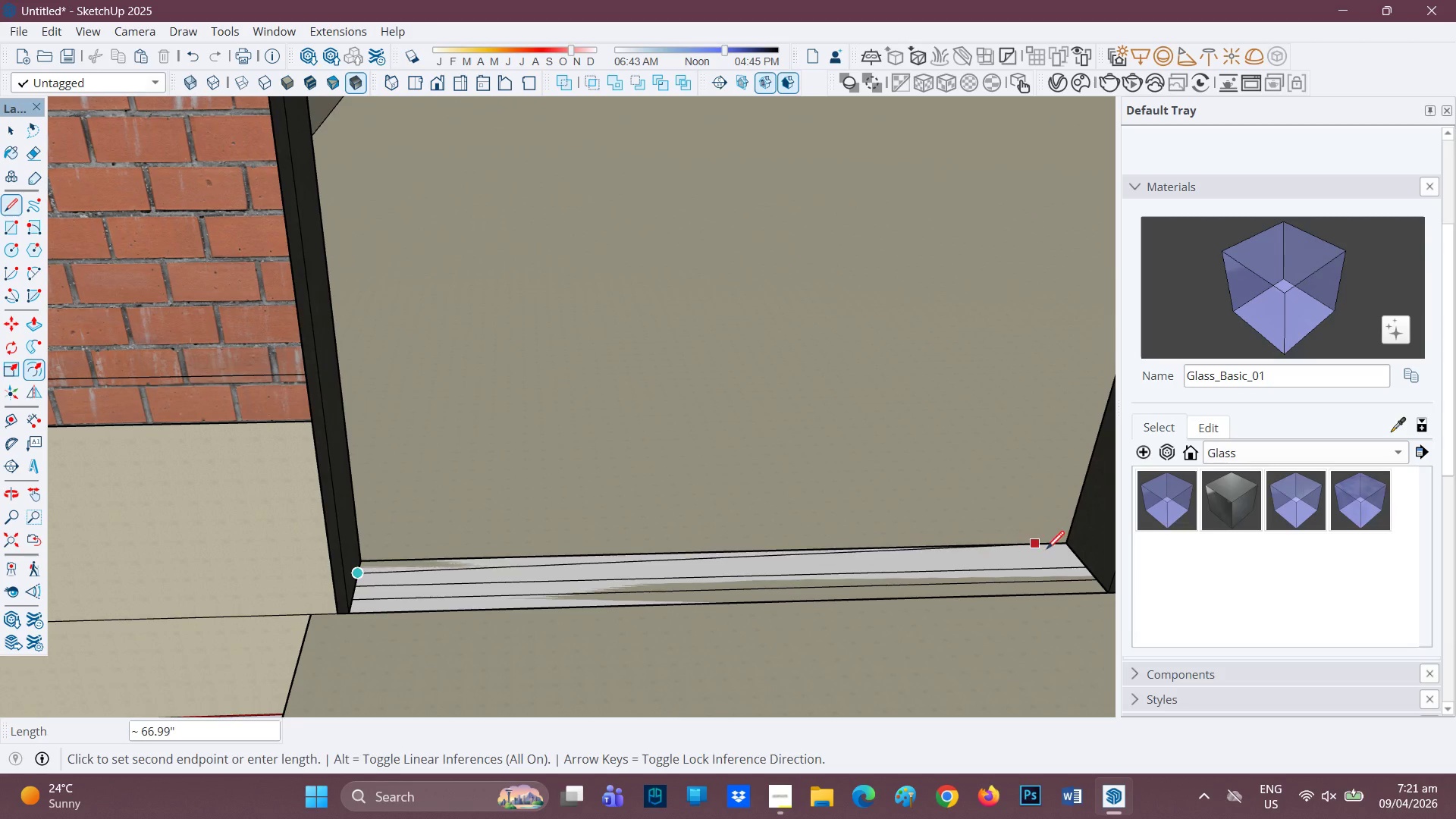 
left_click([1071, 558])
 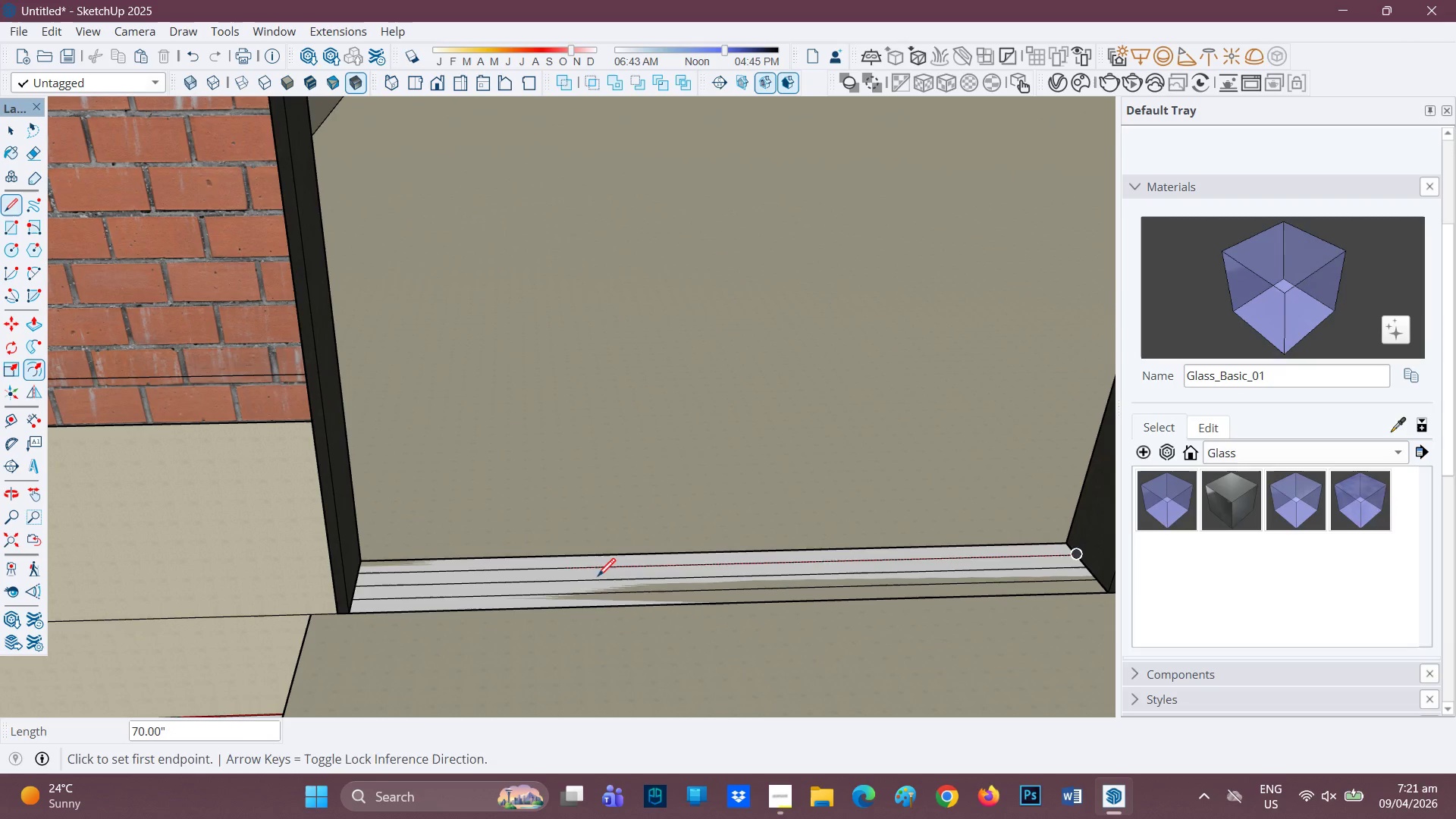 
key(E)
 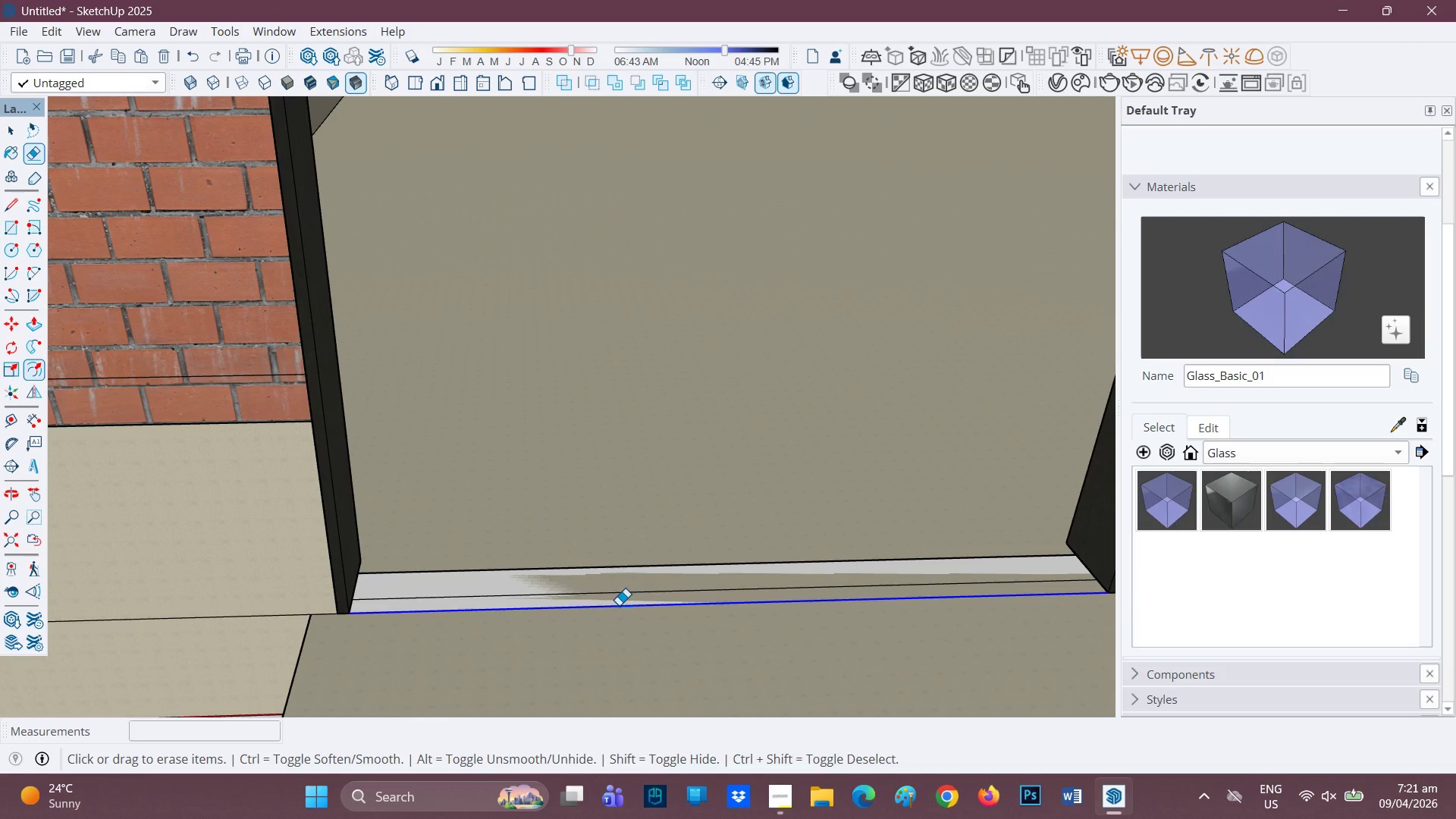 
key(P)
 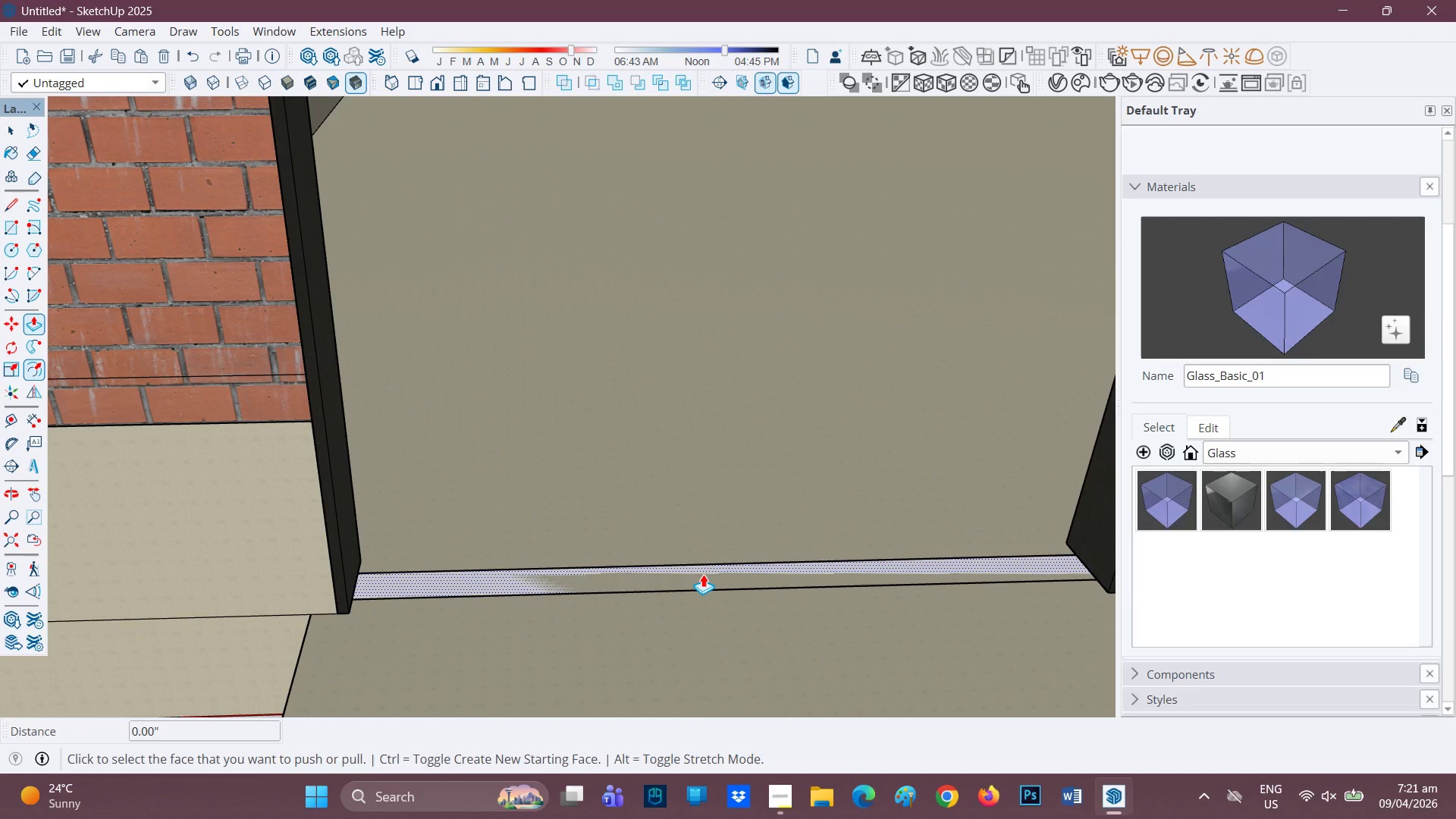 
left_click([703, 574])
 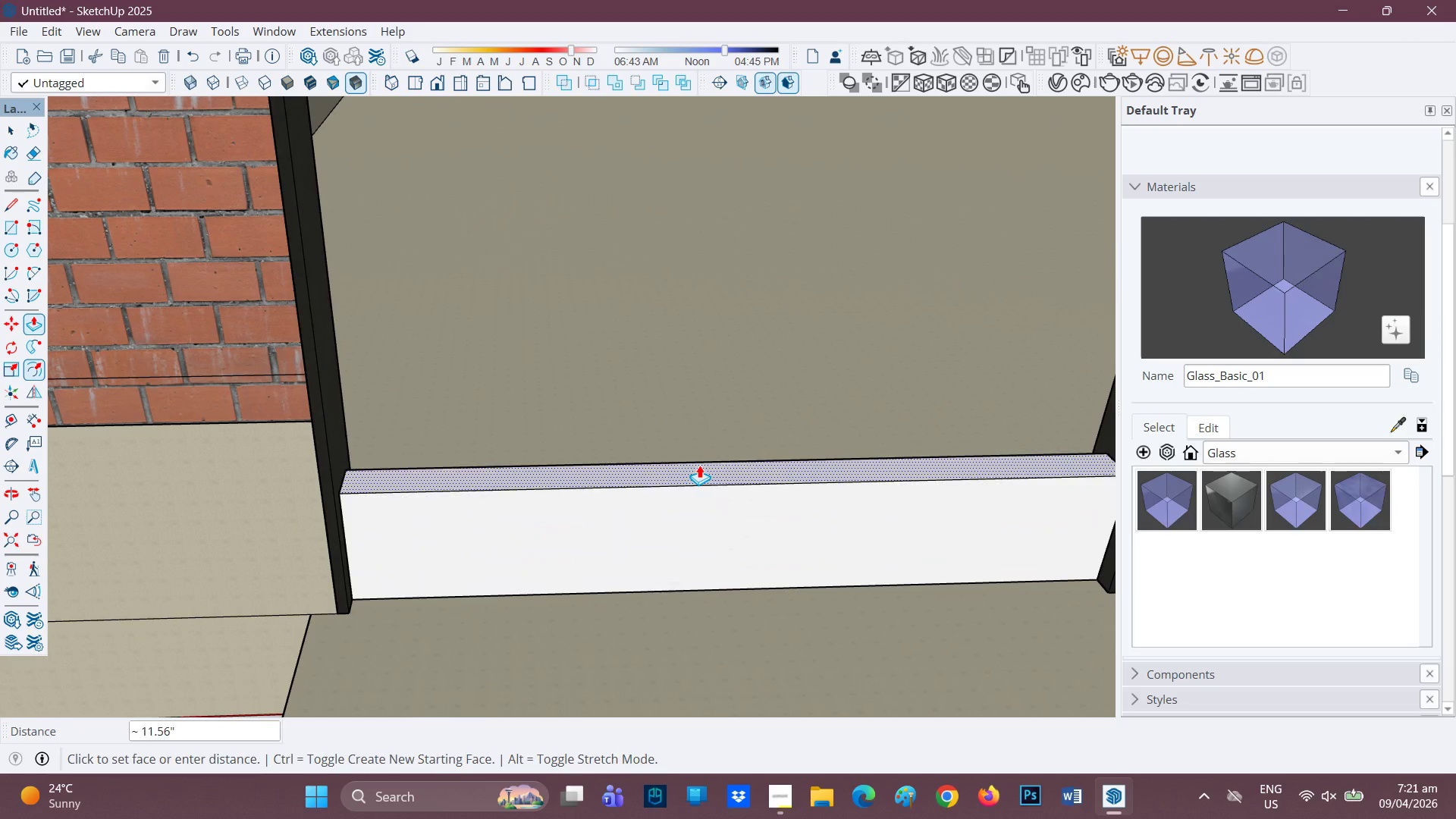 
left_click([699, 463])
 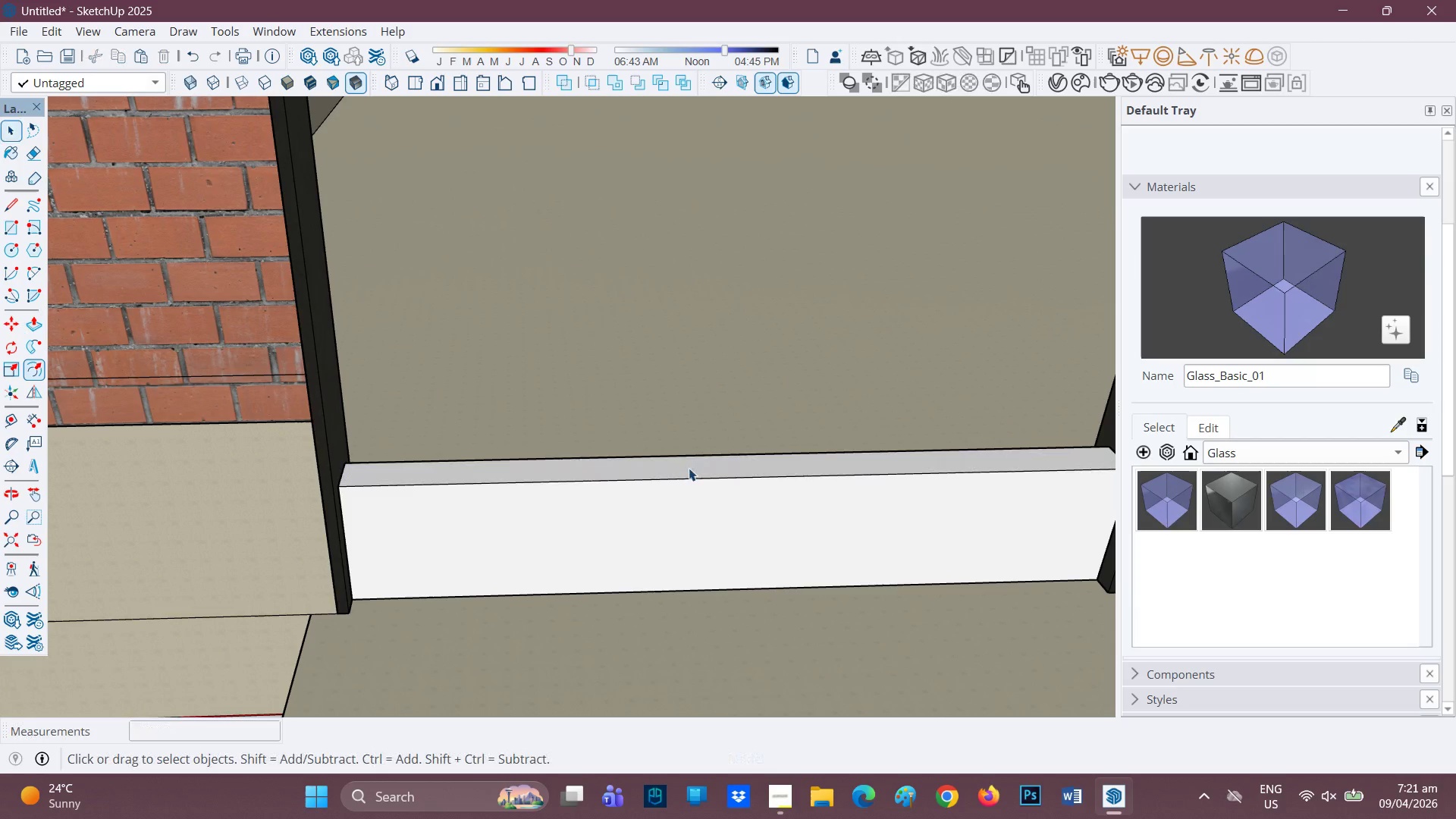 
key(Space)
 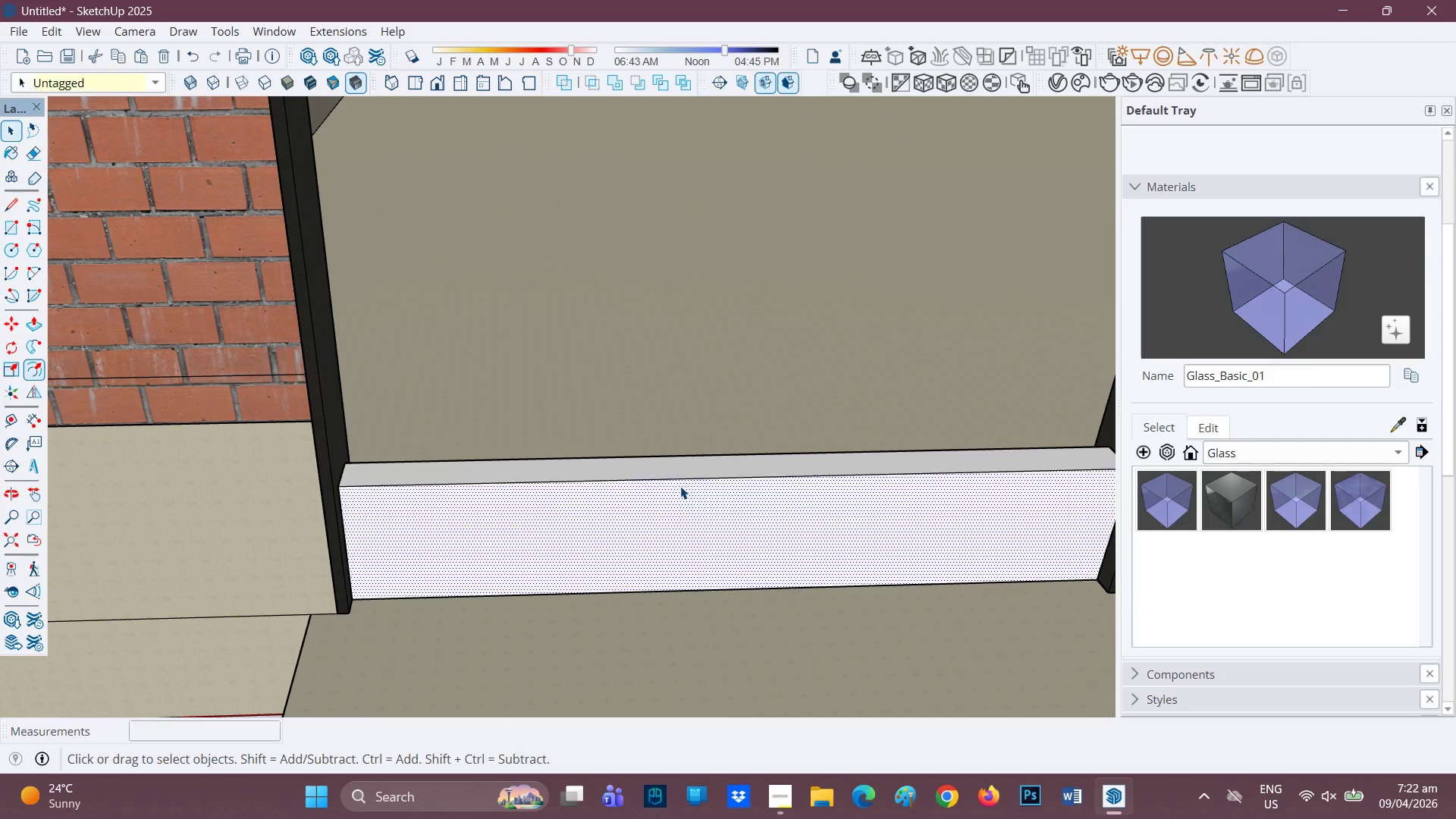 
double_click([680, 486])
 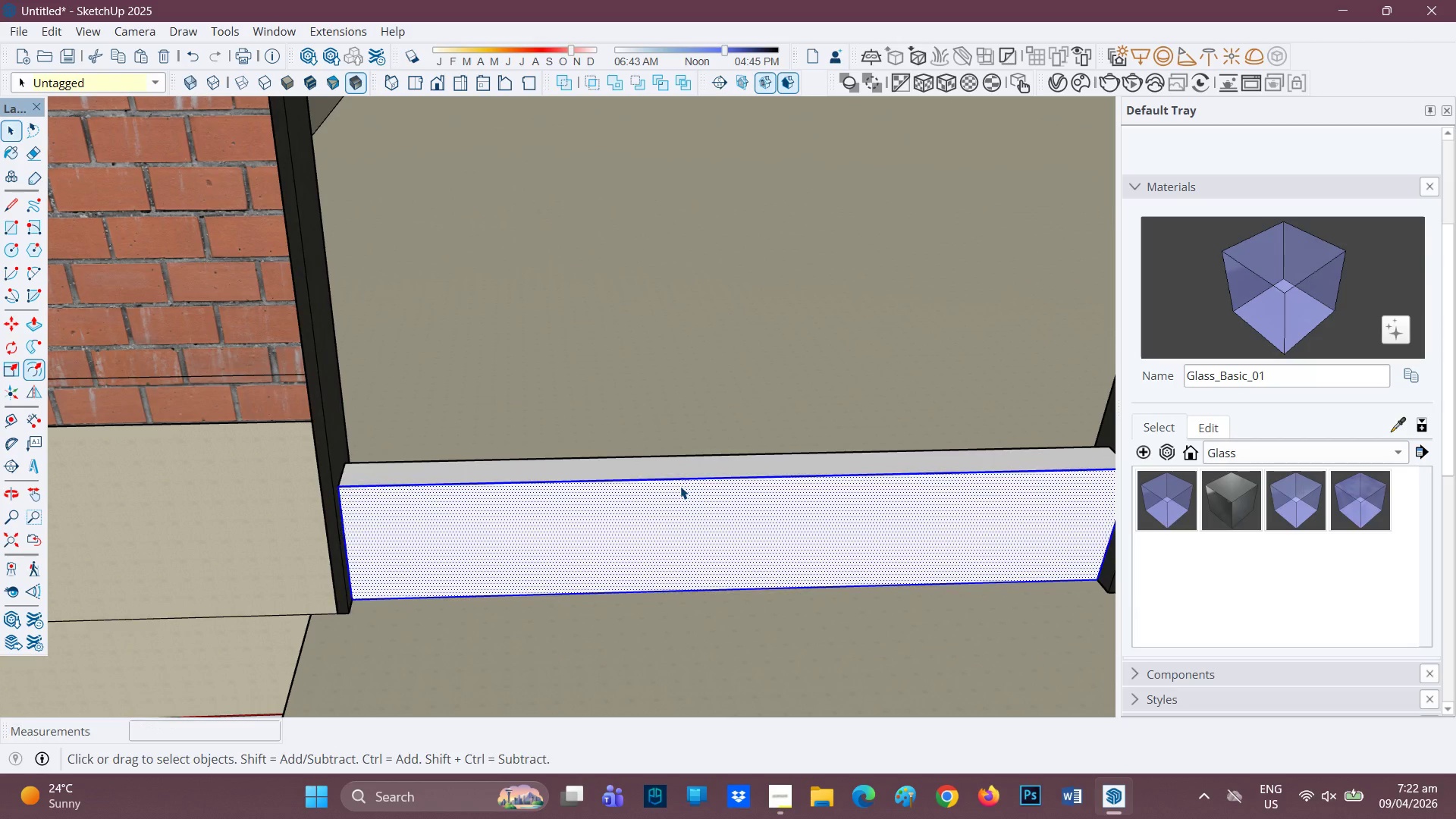 
triple_click([680, 486])
 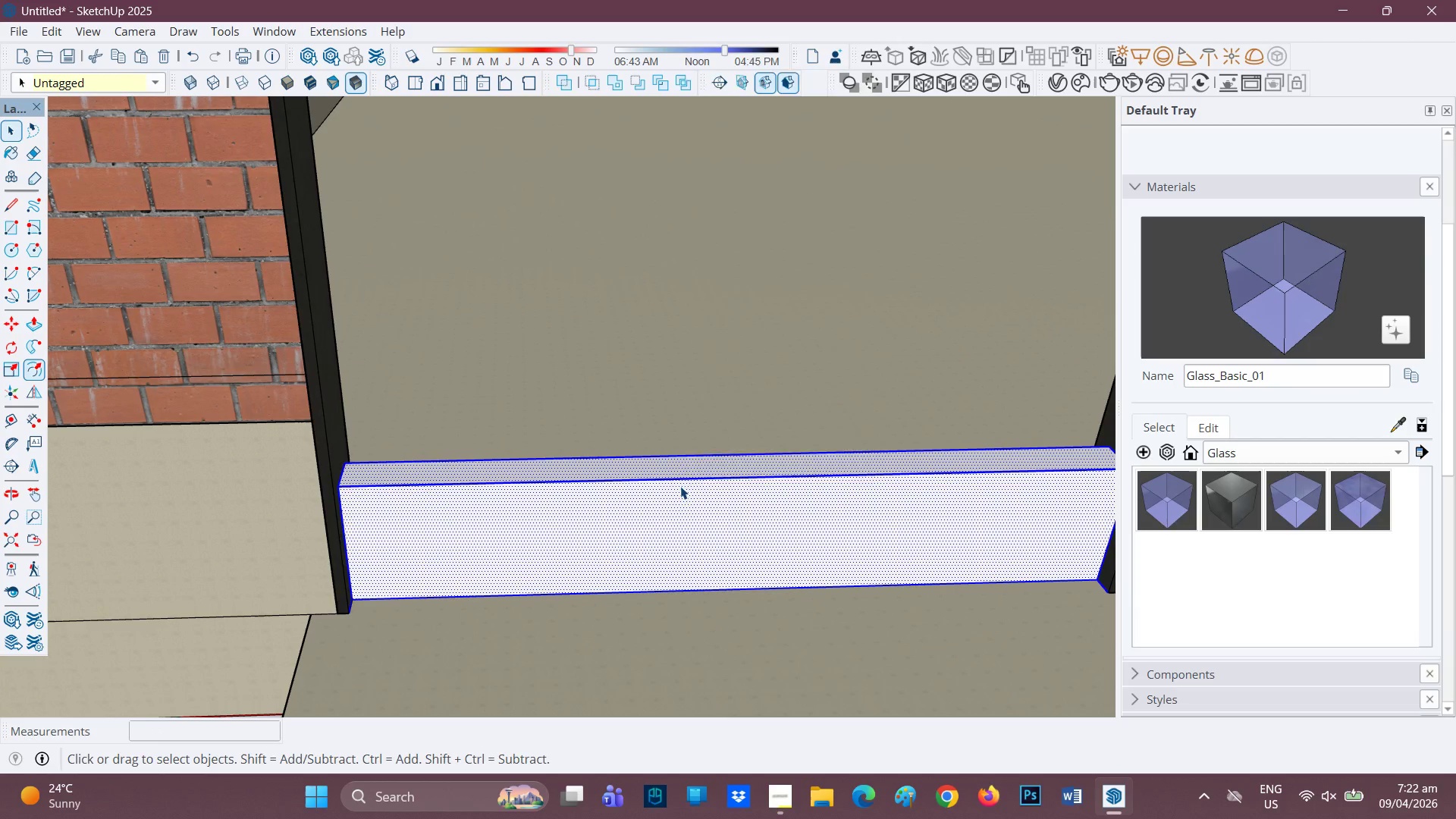 
right_click([680, 486])
 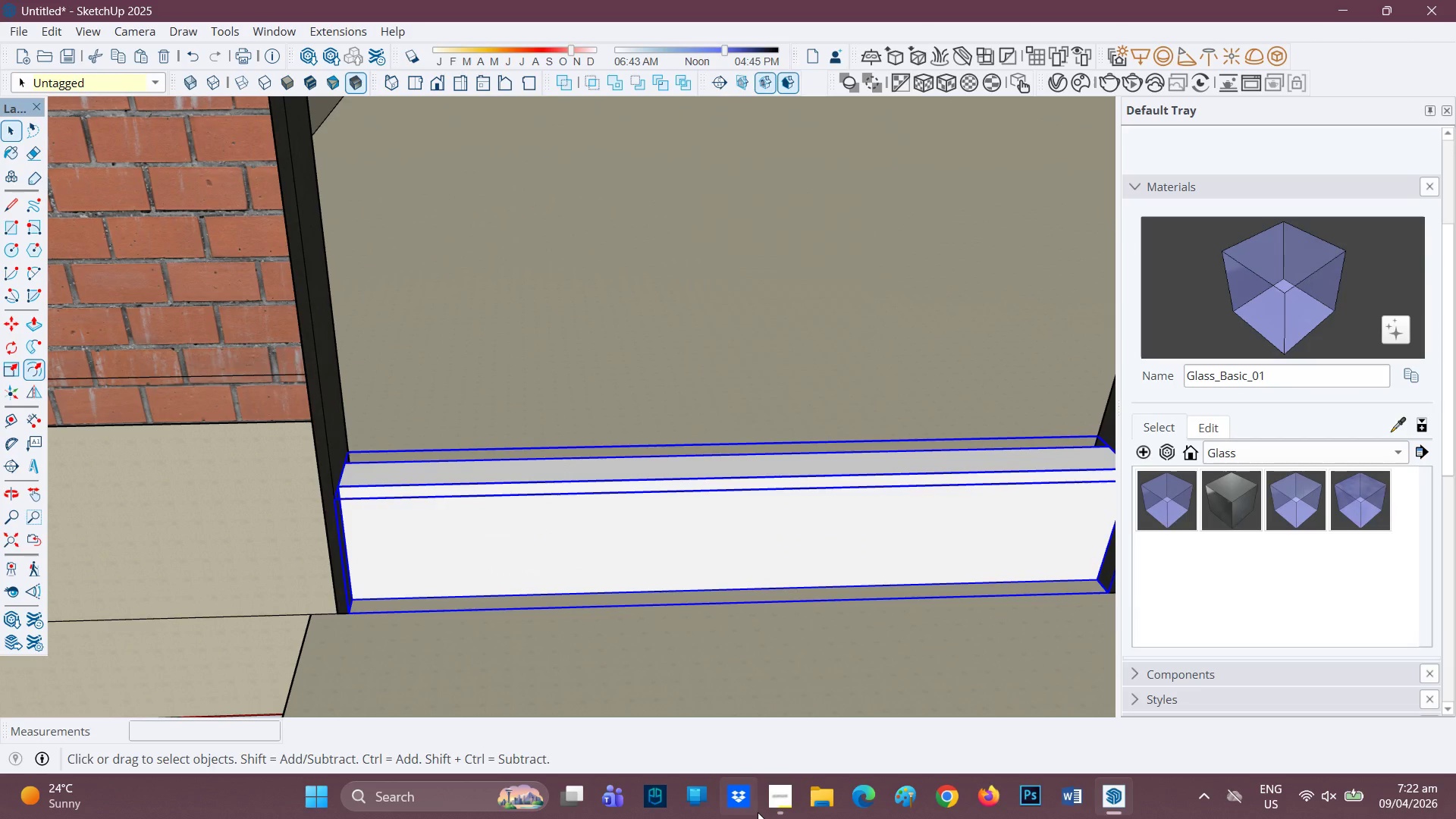 
left_click([786, 798])